 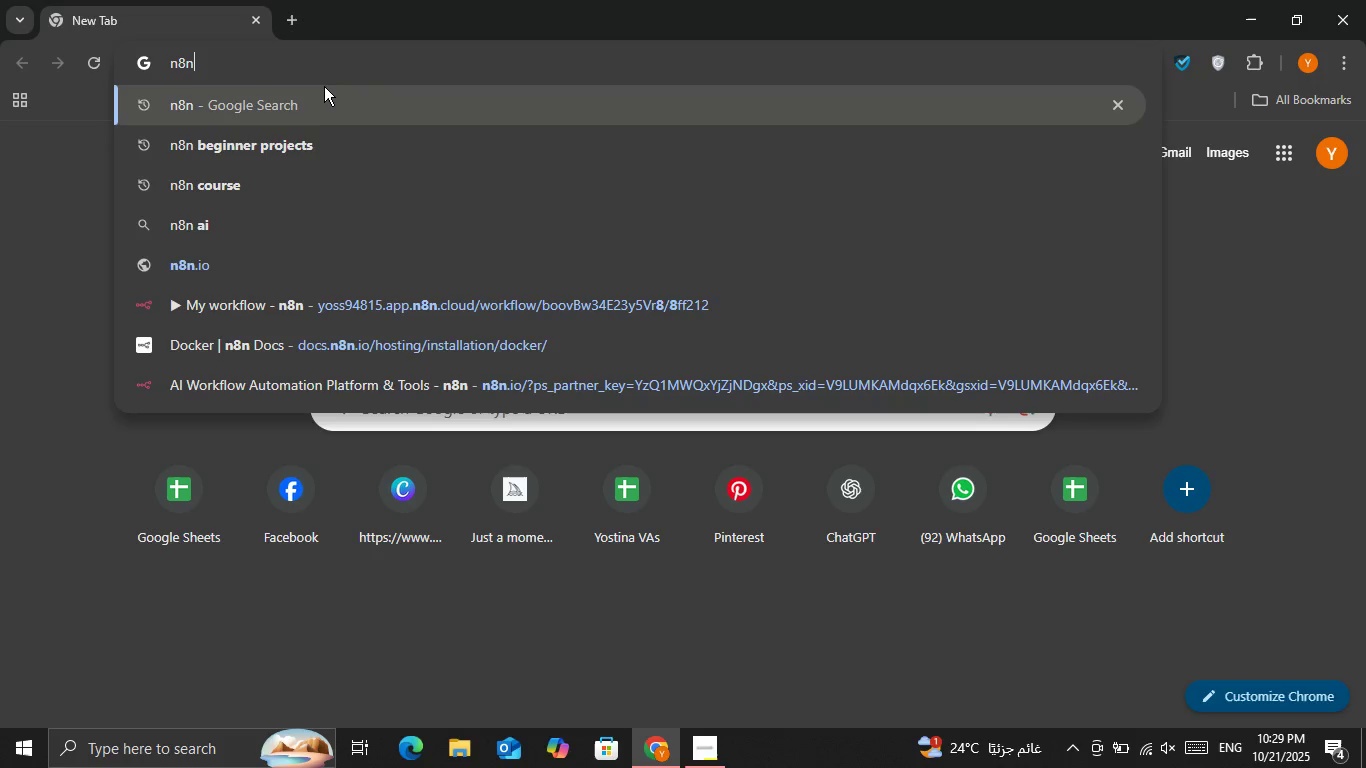 
key(ArrowDown)
 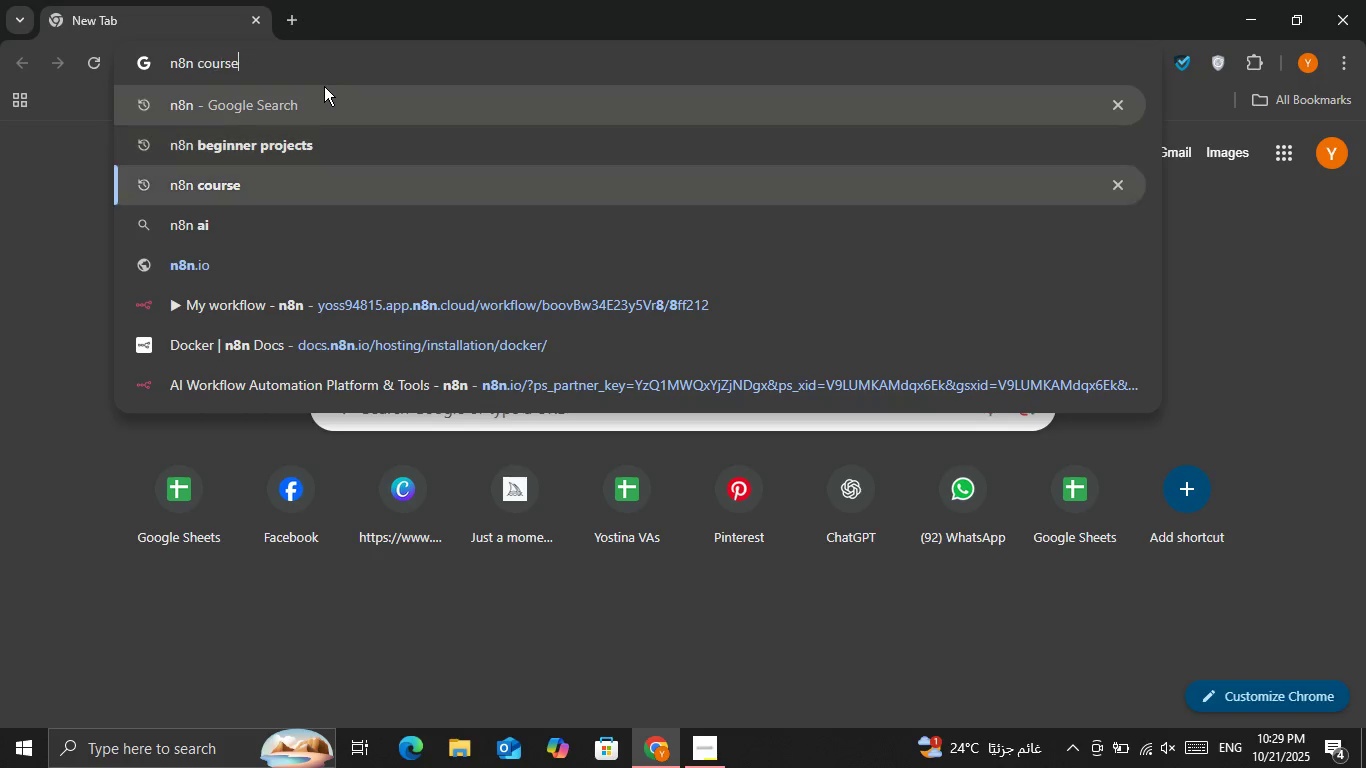 
key(ArrowDown)
 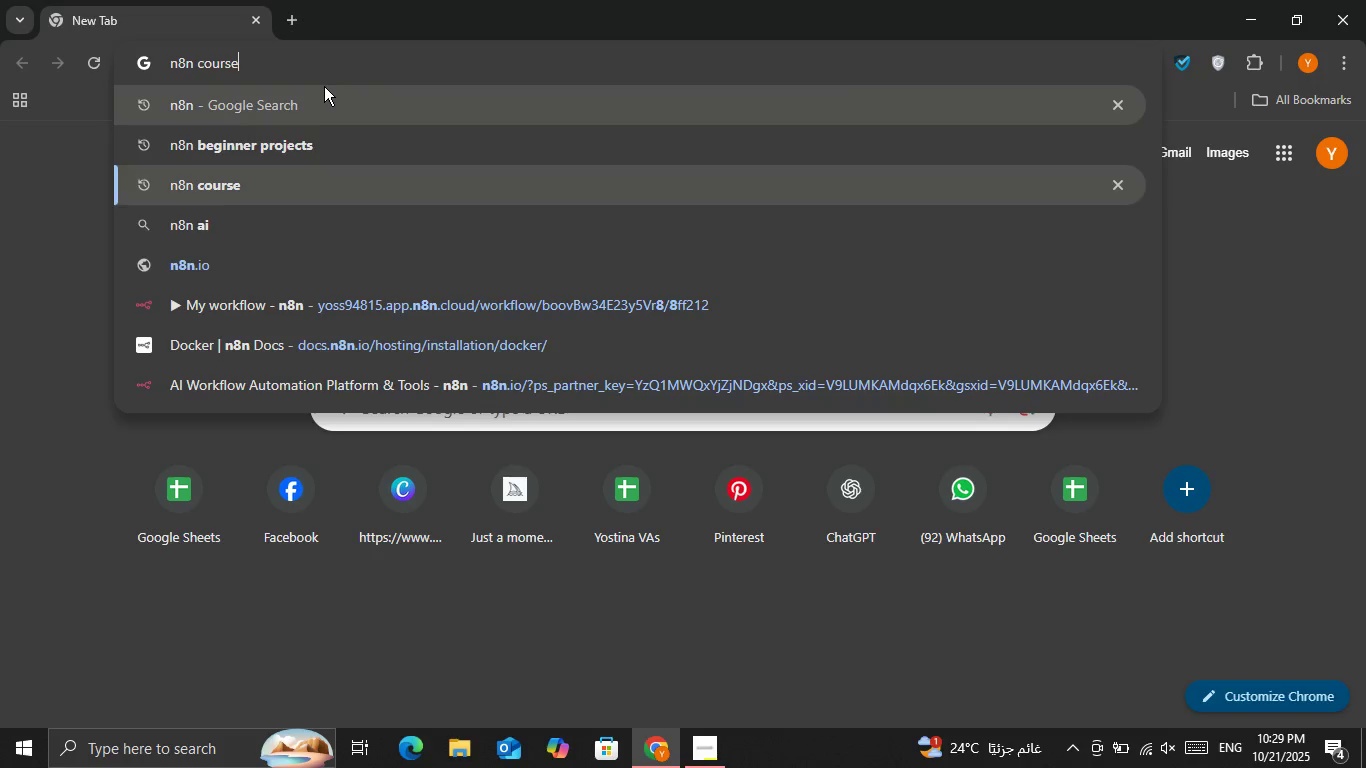 
key(ArrowDown)
 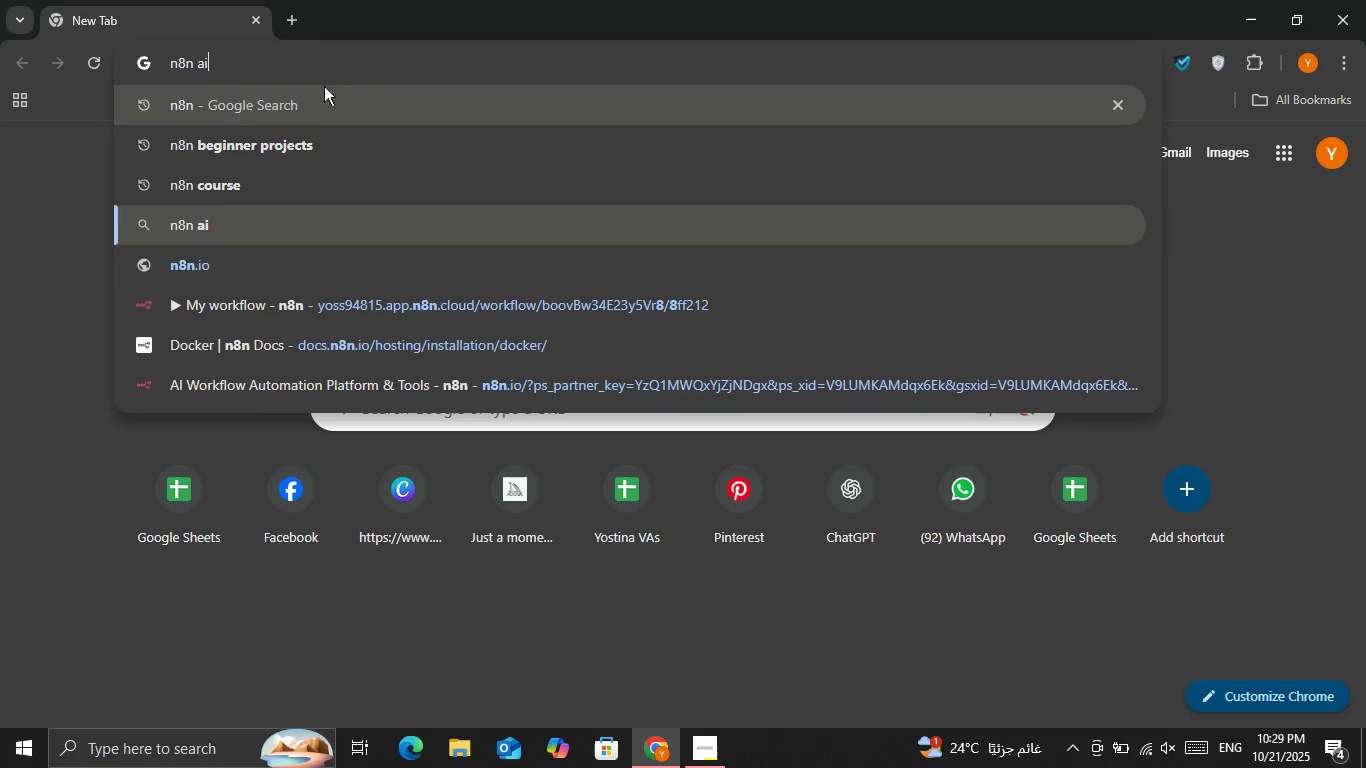 
key(ArrowDown)
 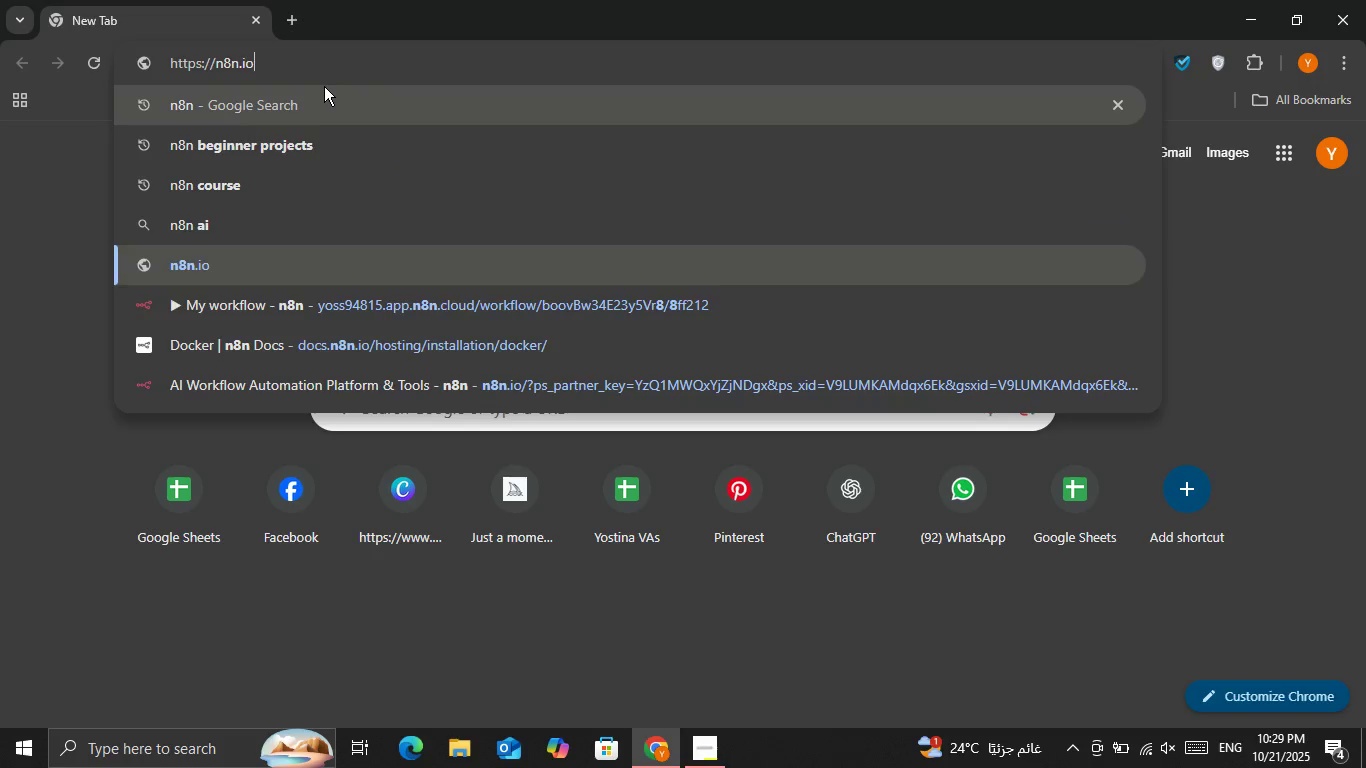 
key(ArrowDown)
 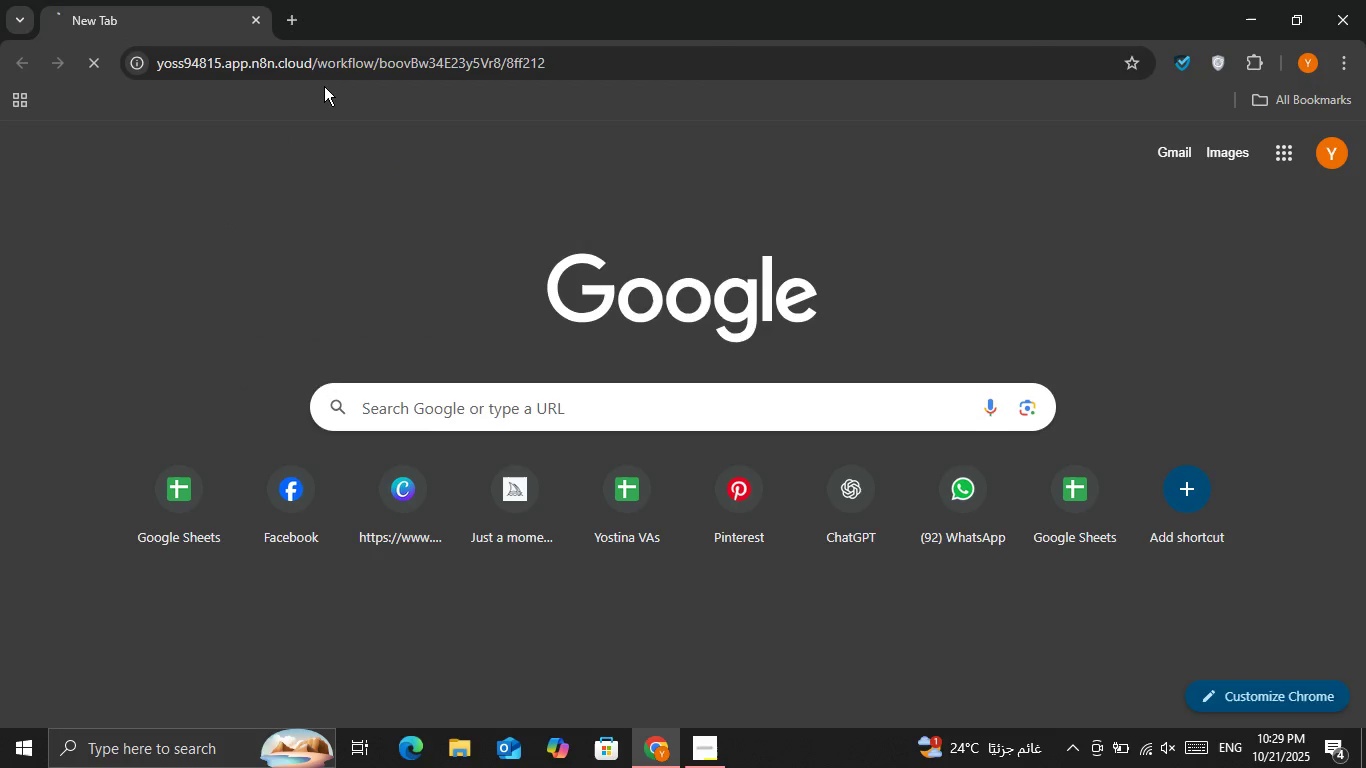 
key(Enter)
 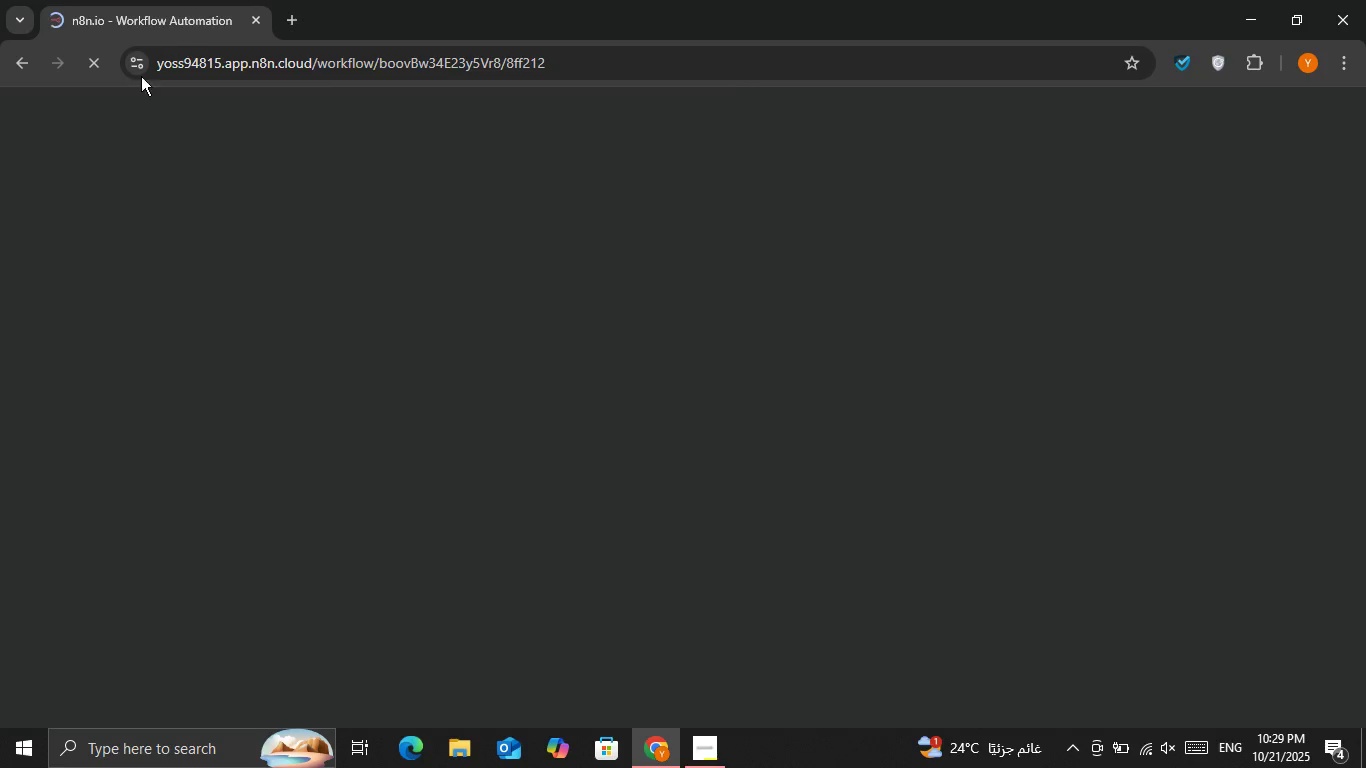 
mouse_move([113, 187])
 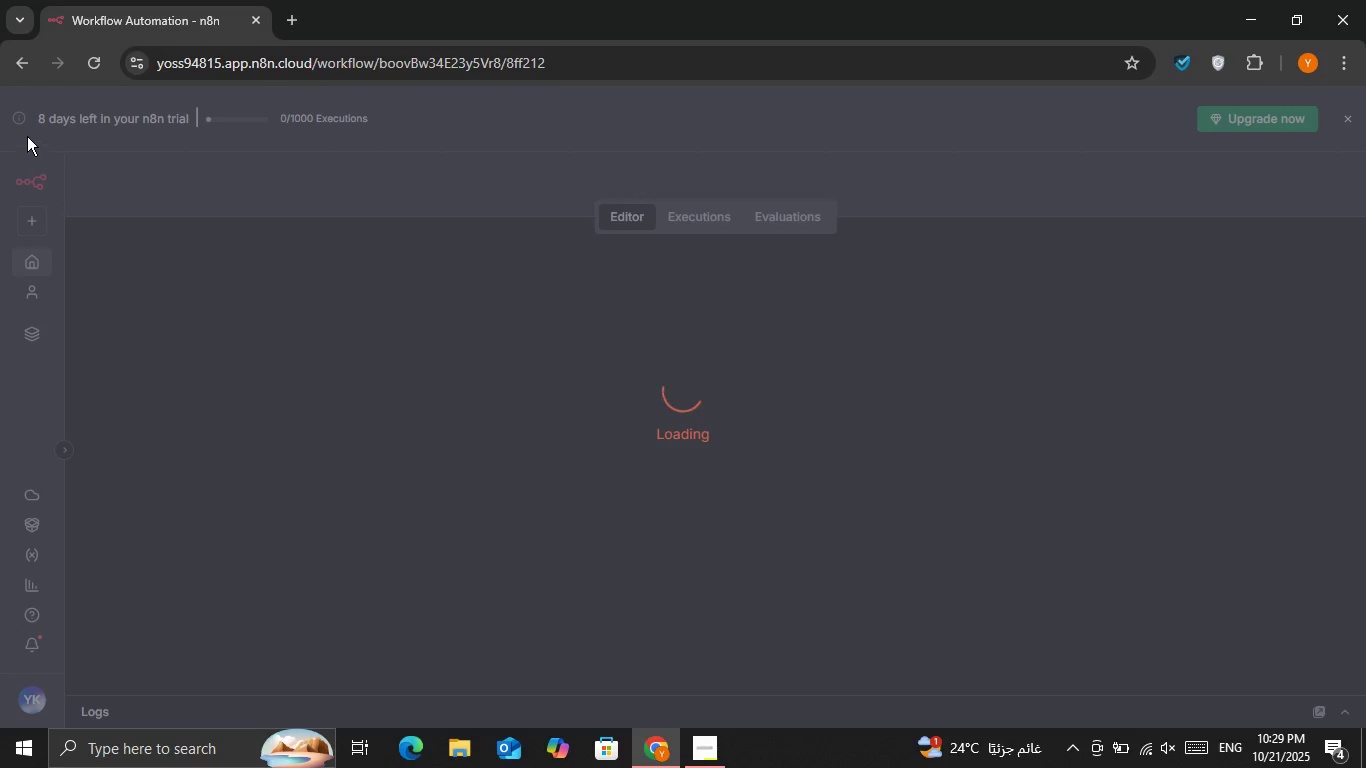 
mouse_move([72, 175])
 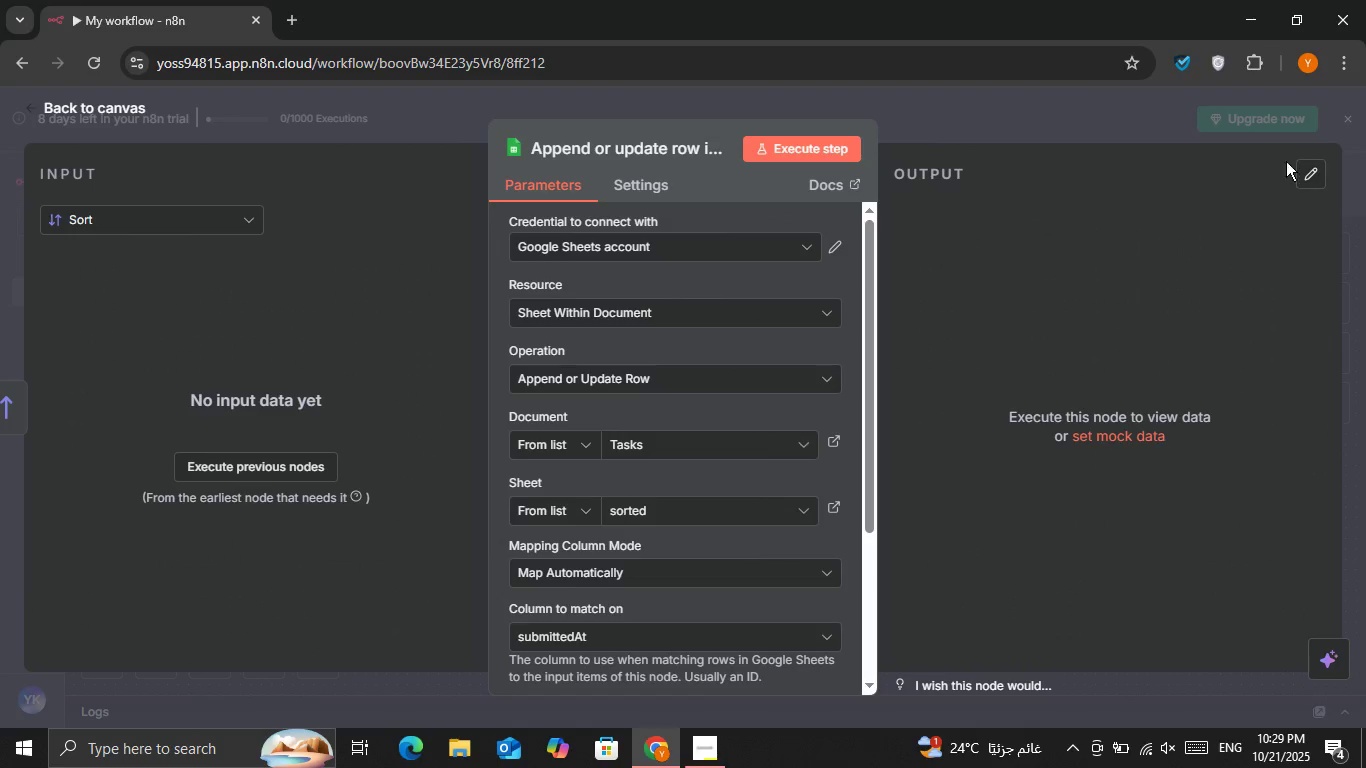 
left_click([1034, 125])
 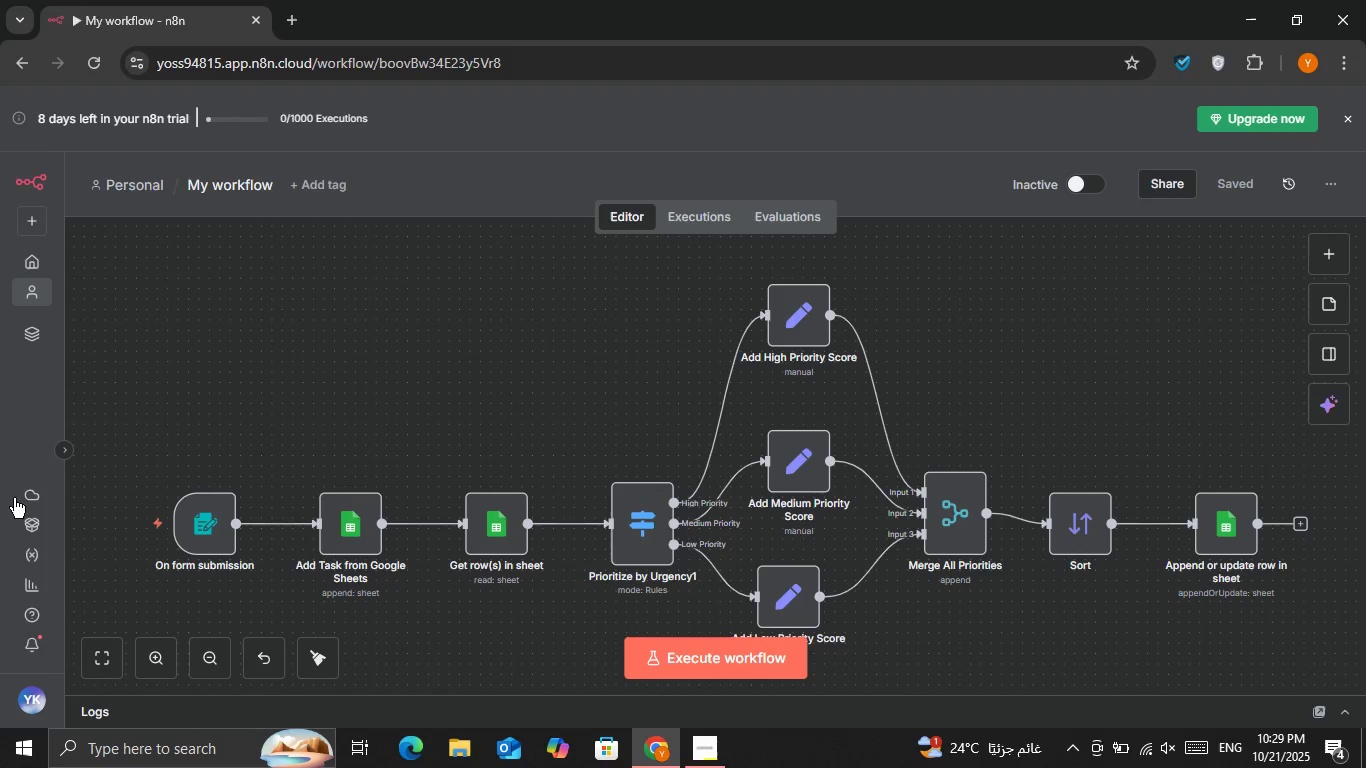 
double_click([37, 698])
 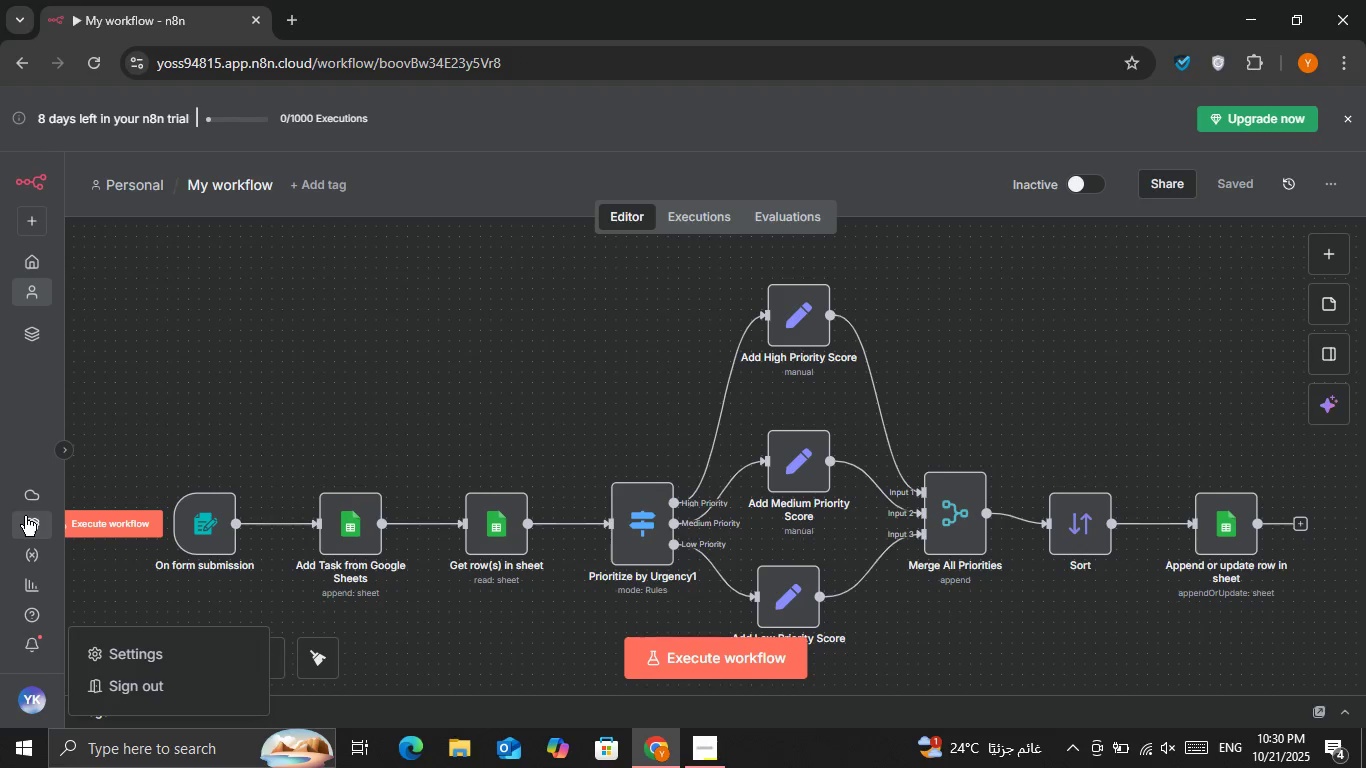 
mouse_move([32, 479])
 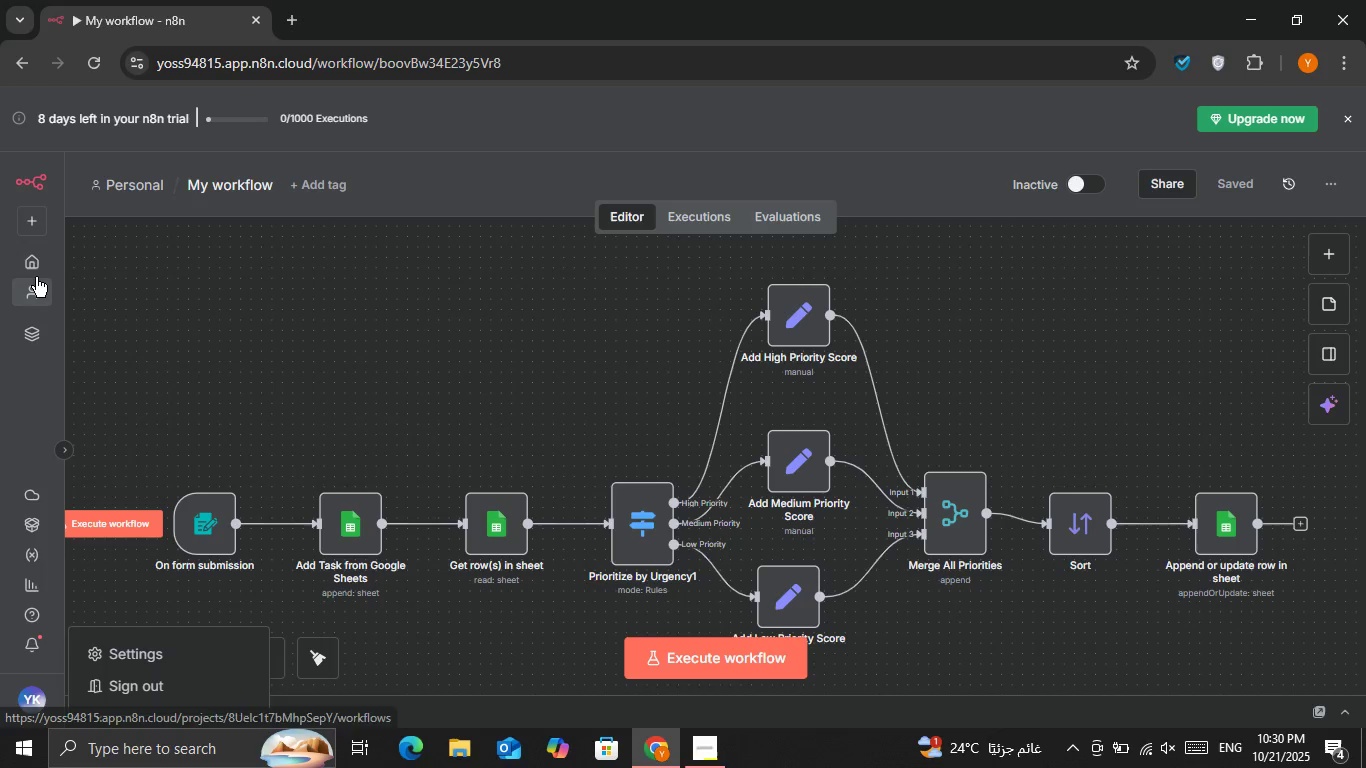 
left_click([37, 268])
 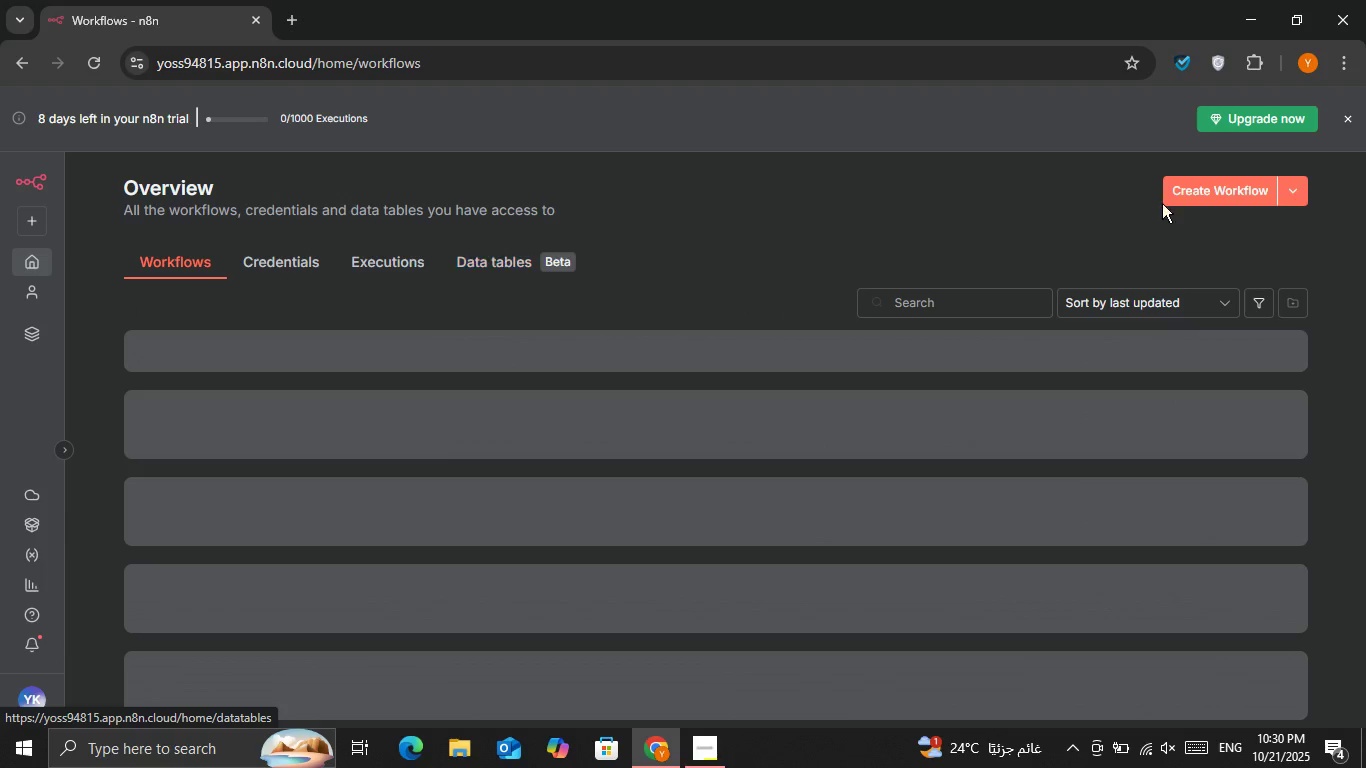 
left_click([1257, 189])
 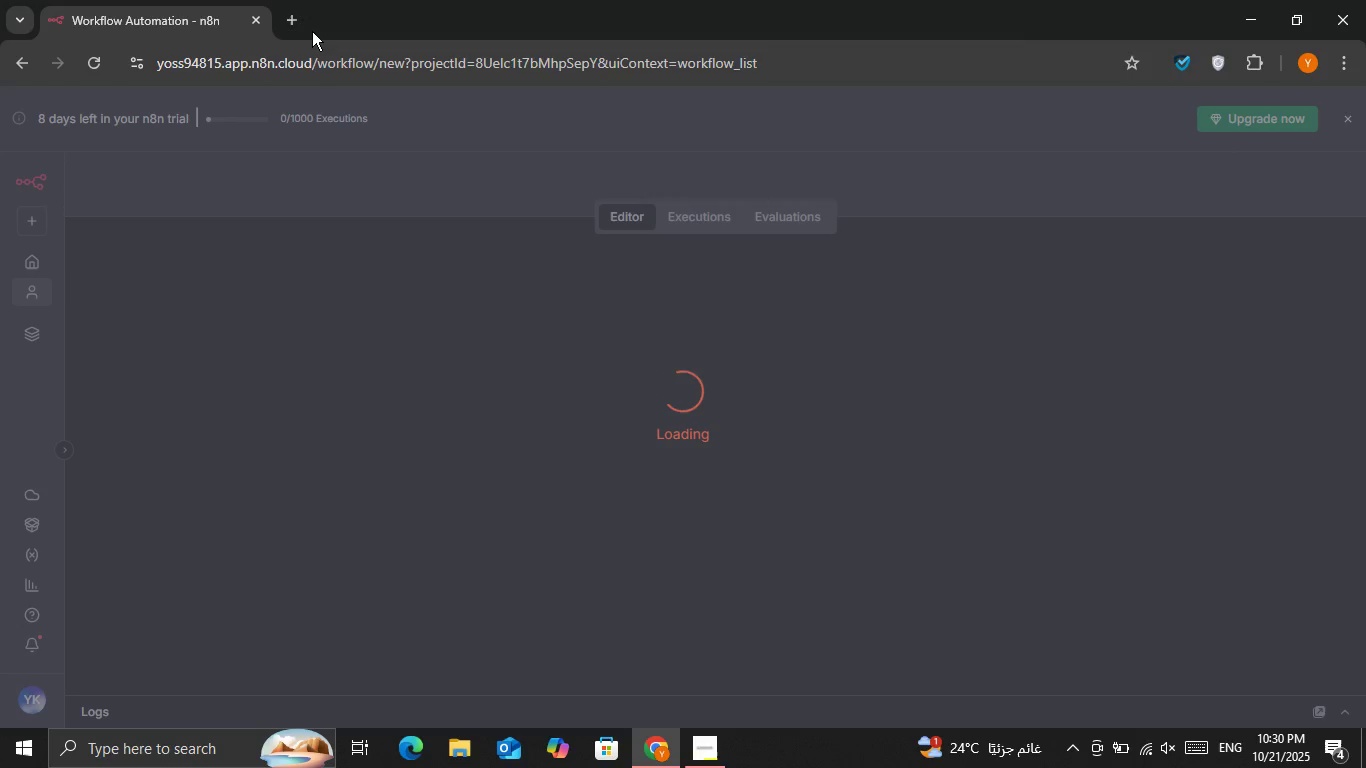 
left_click([285, 12])
 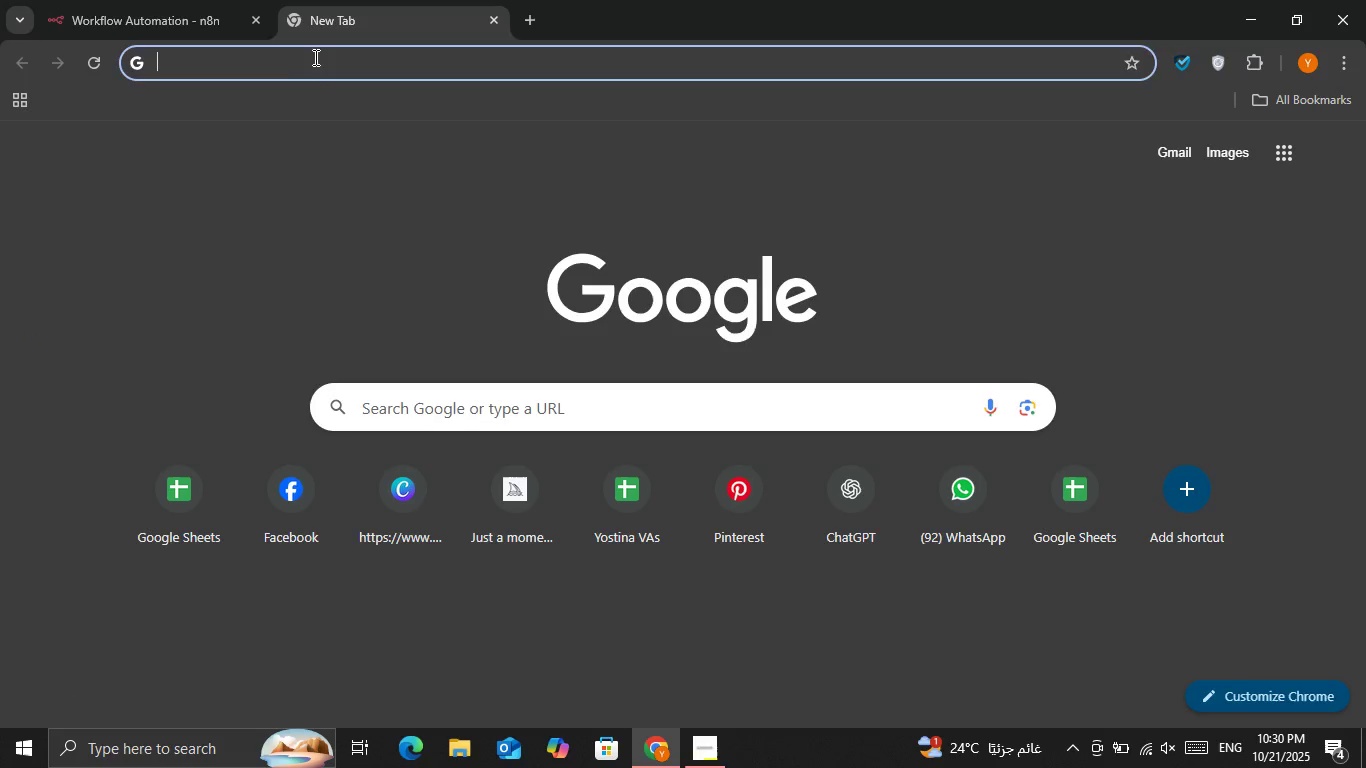 
left_click([314, 57])
 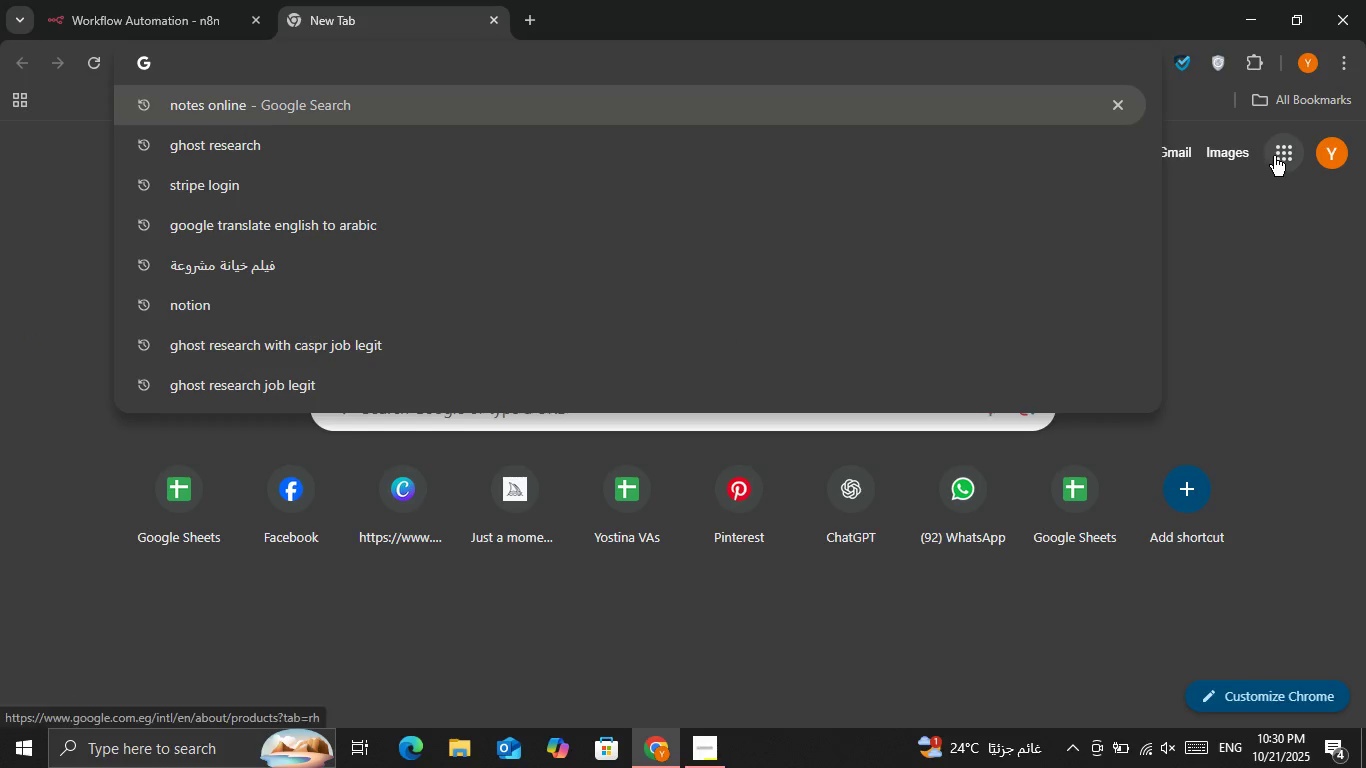 
left_click([1274, 156])
 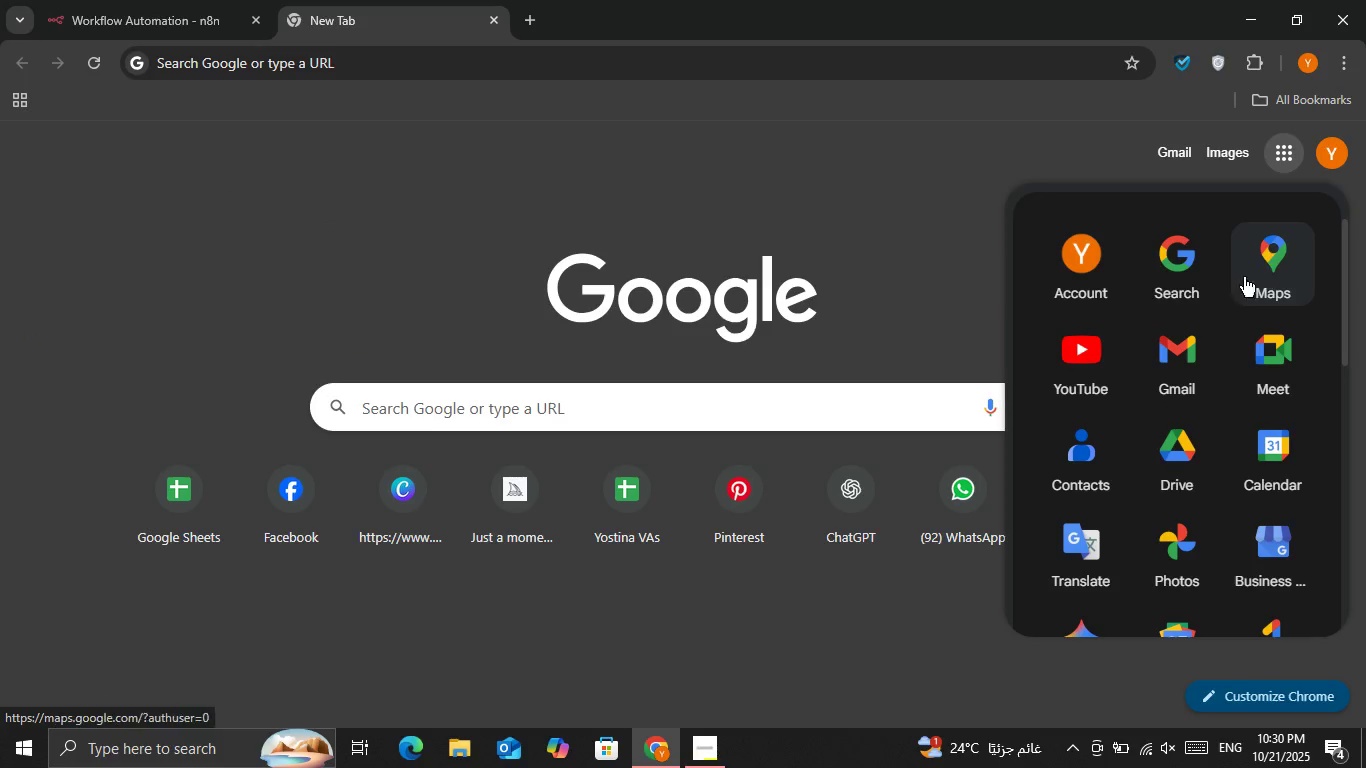 
scroll: coordinate [1200, 449], scroll_direction: down, amount: 5.0
 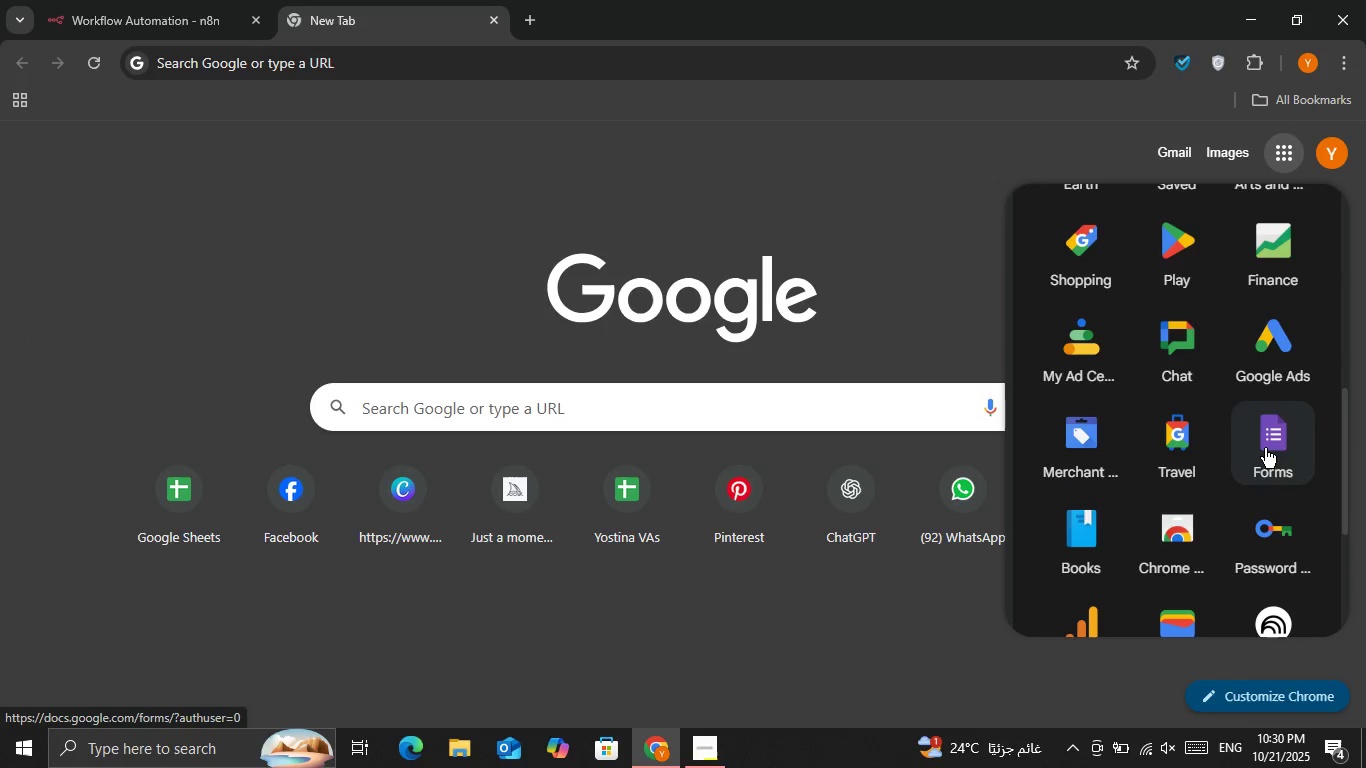 
left_click([1265, 448])
 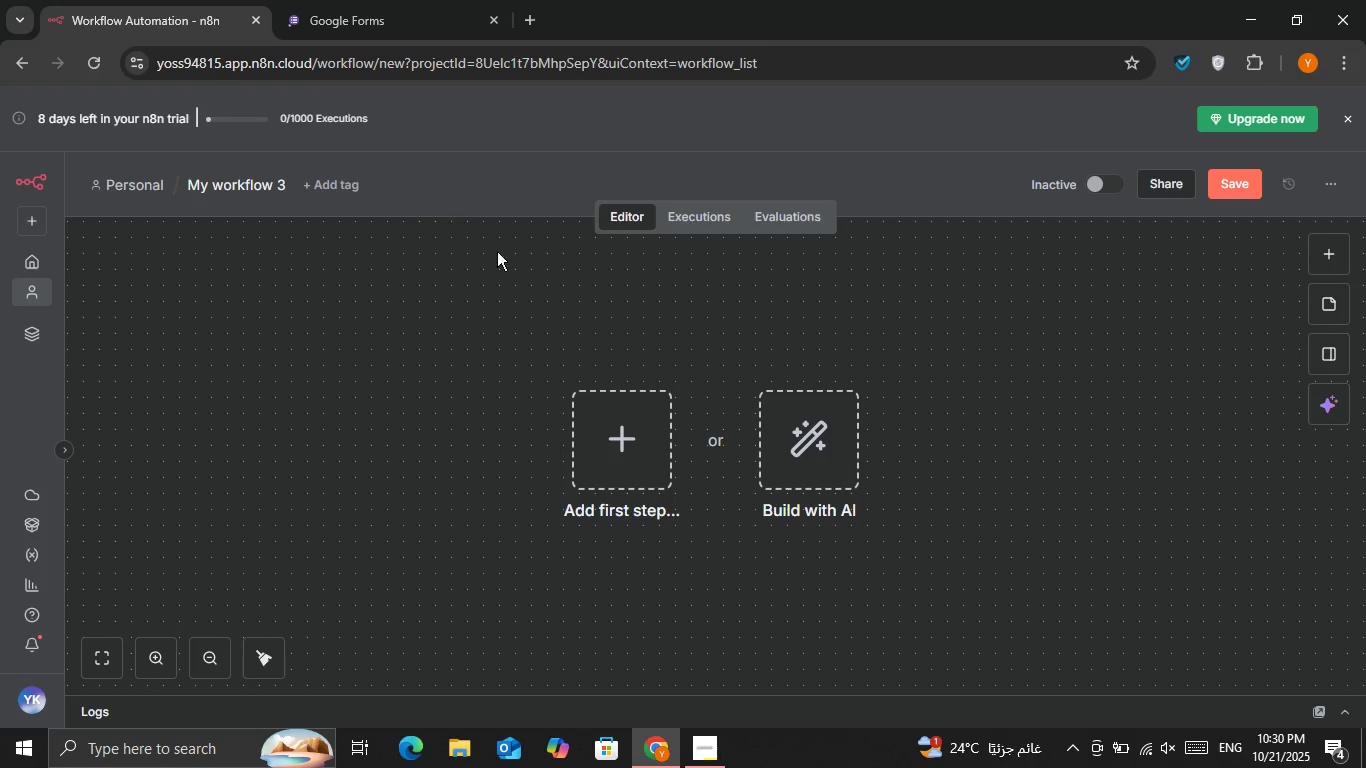 
left_click([351, 0])
 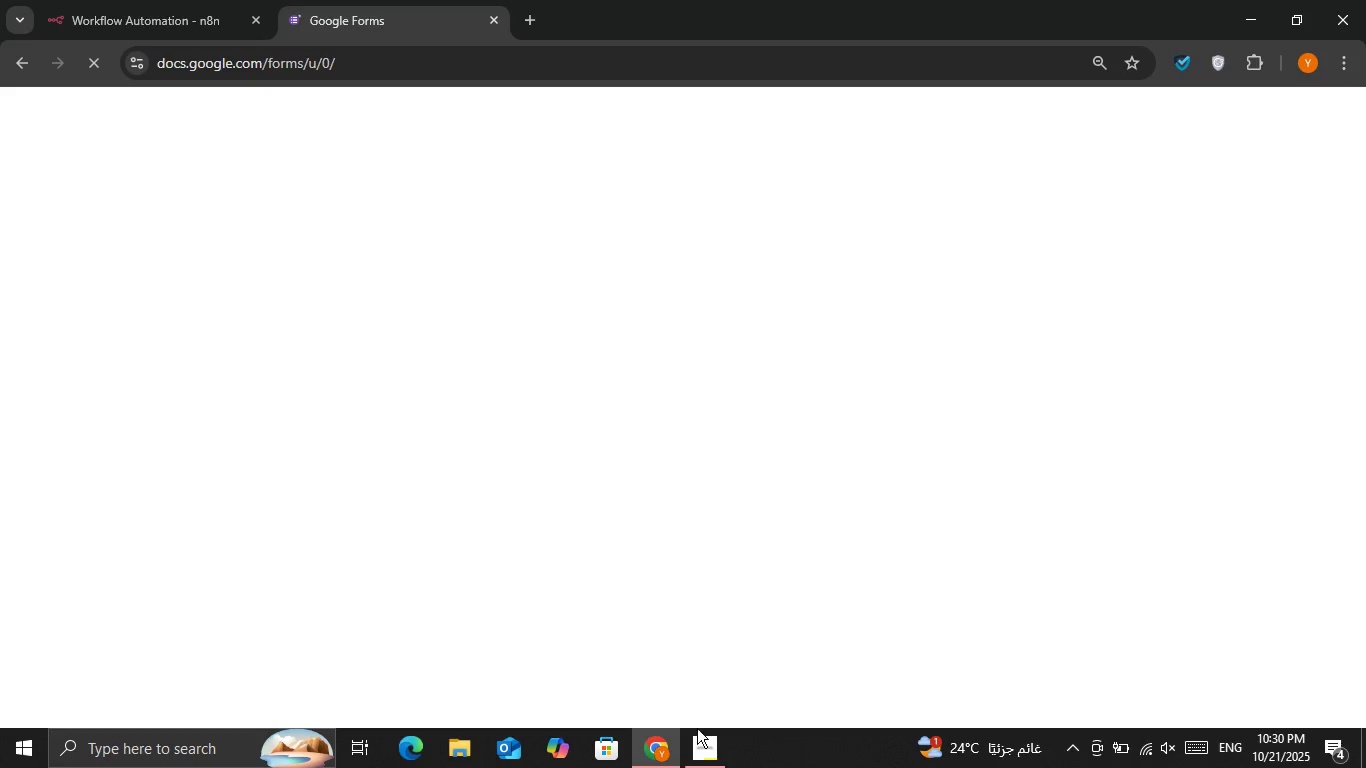 
left_click([697, 744])